 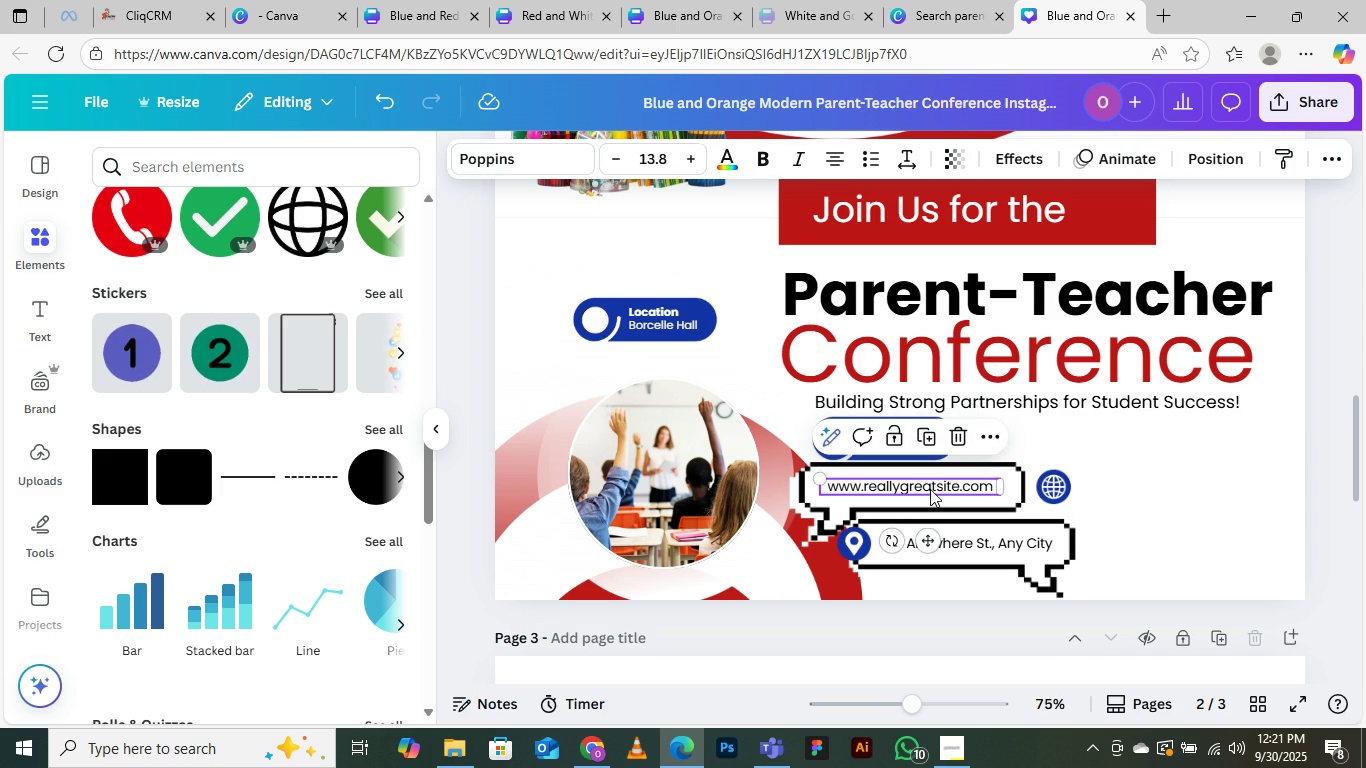 
key(Delete)
 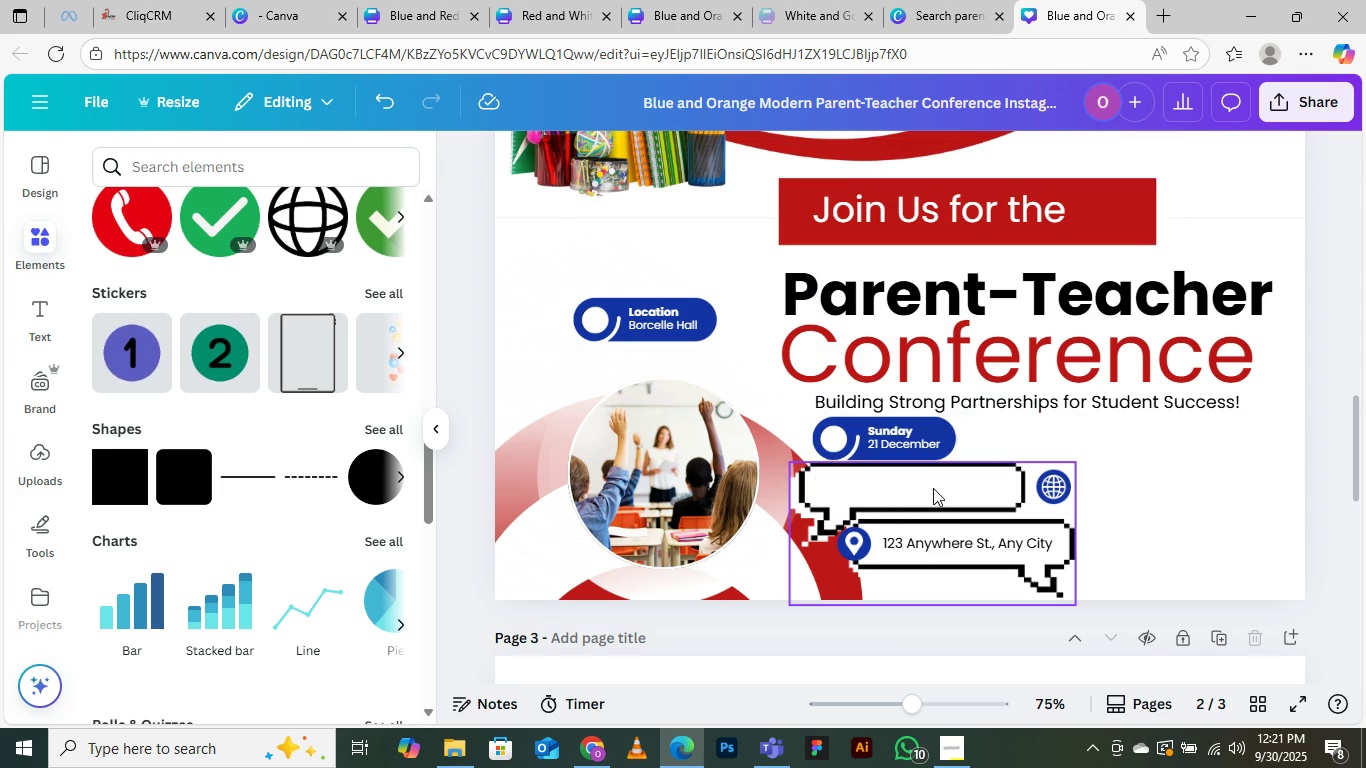 
left_click([933, 488])
 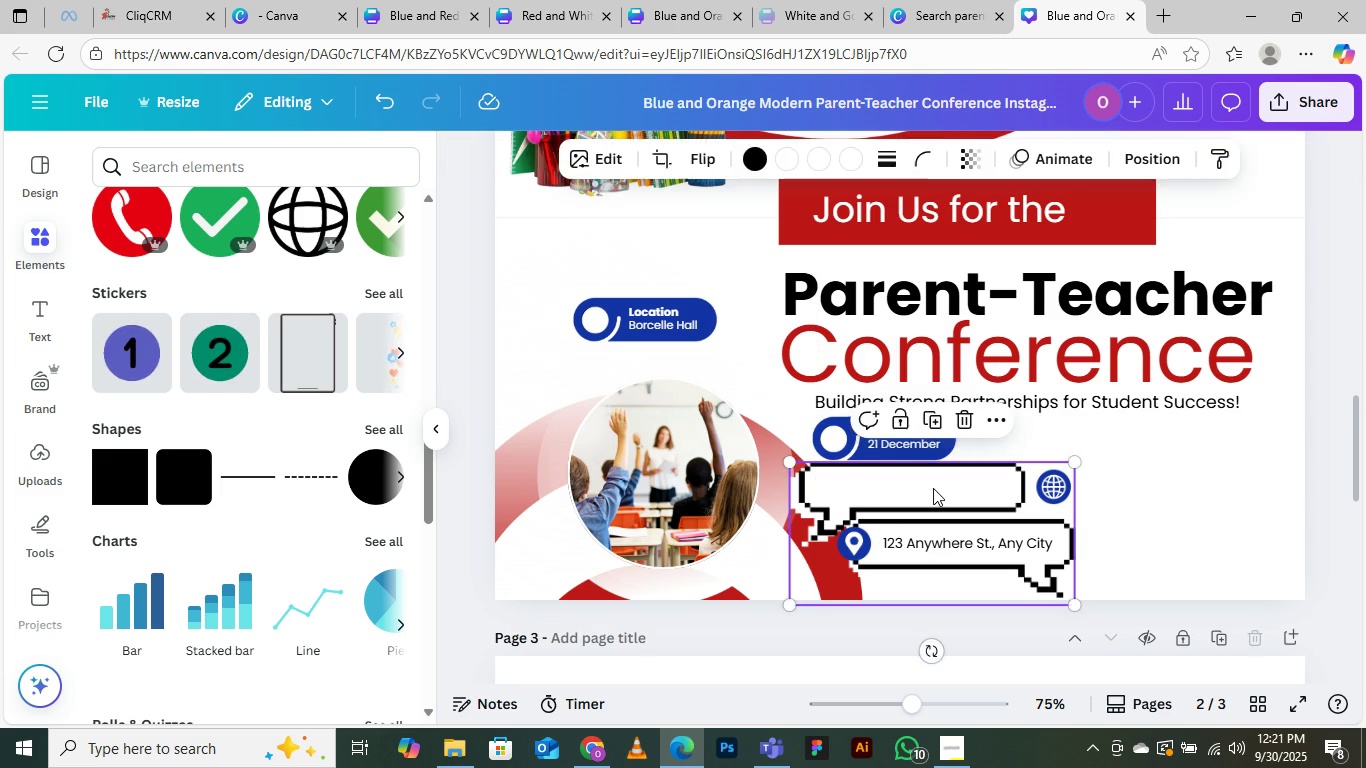 
key(Delete)
 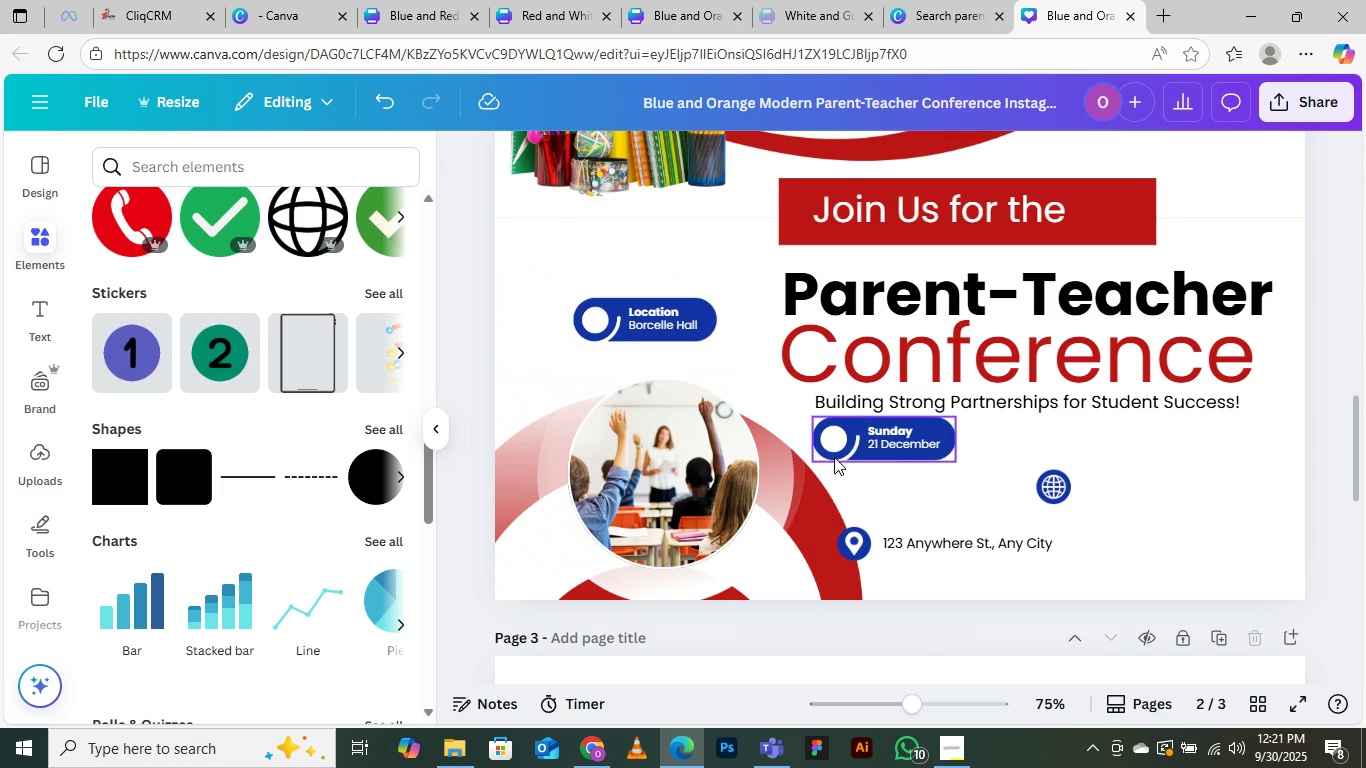 
left_click([823, 453])